 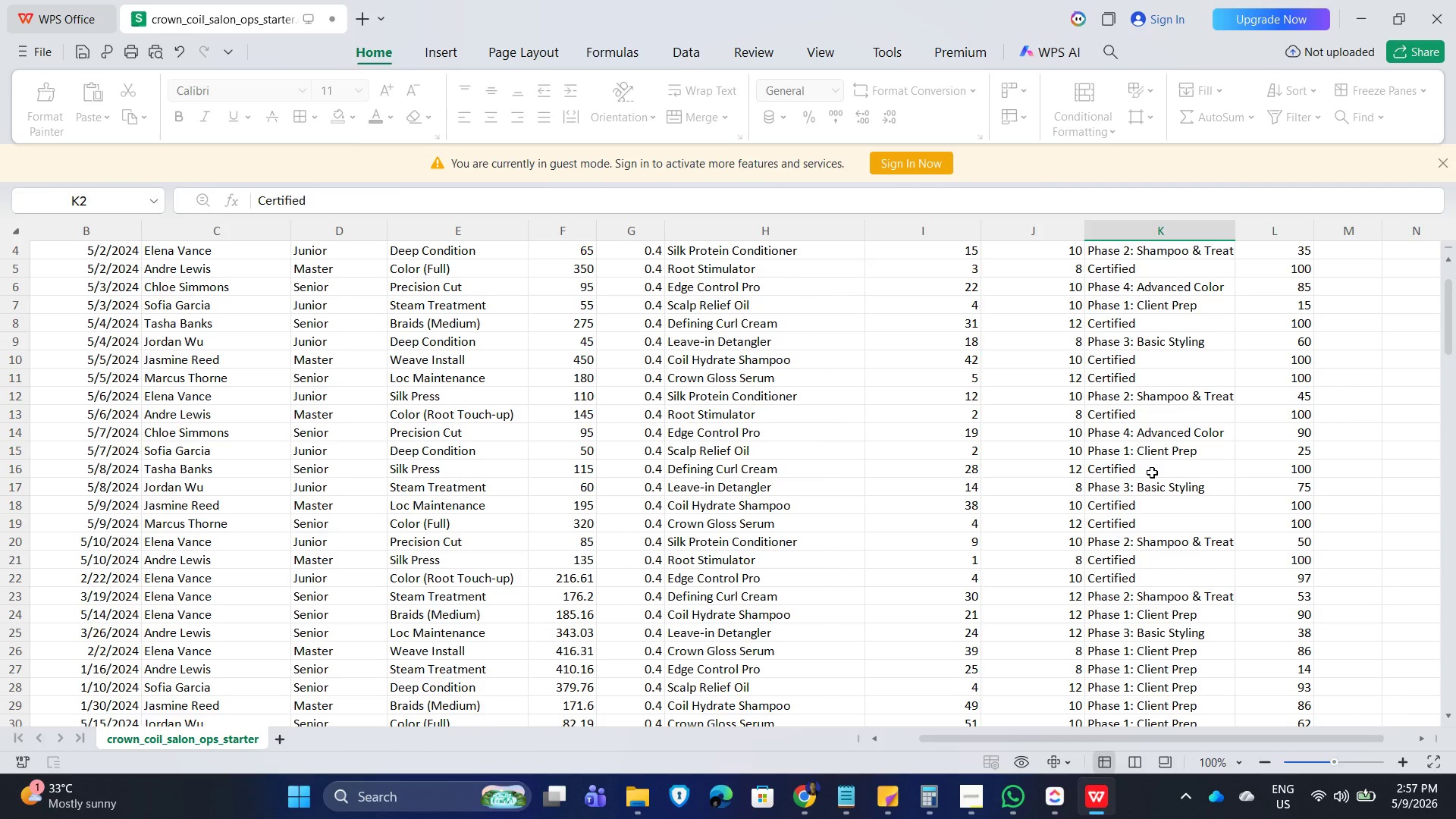 
scroll: coordinate [1171, 476], scroll_direction: up, amount: 2.0
 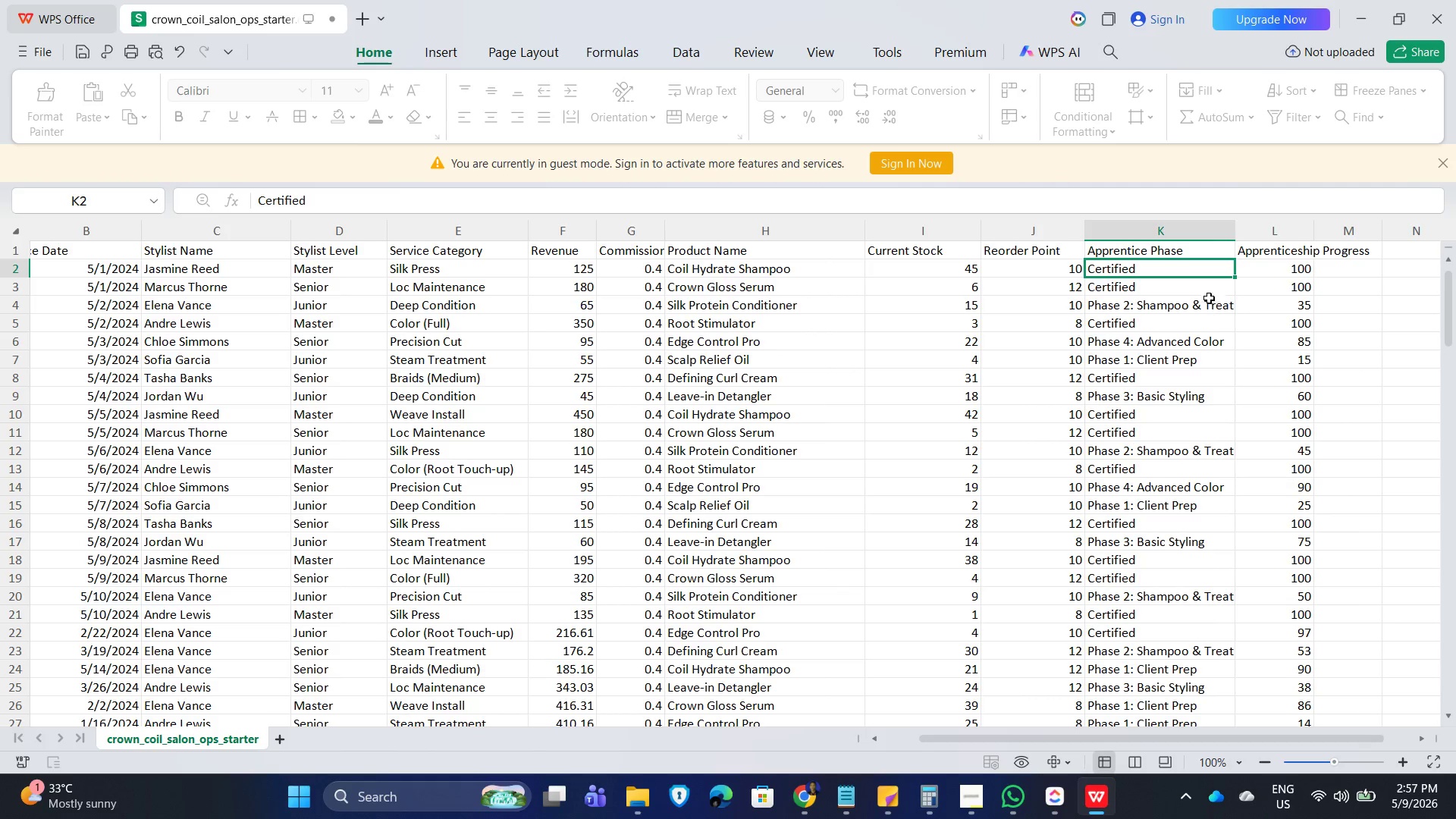 
left_click([1169, 289])
 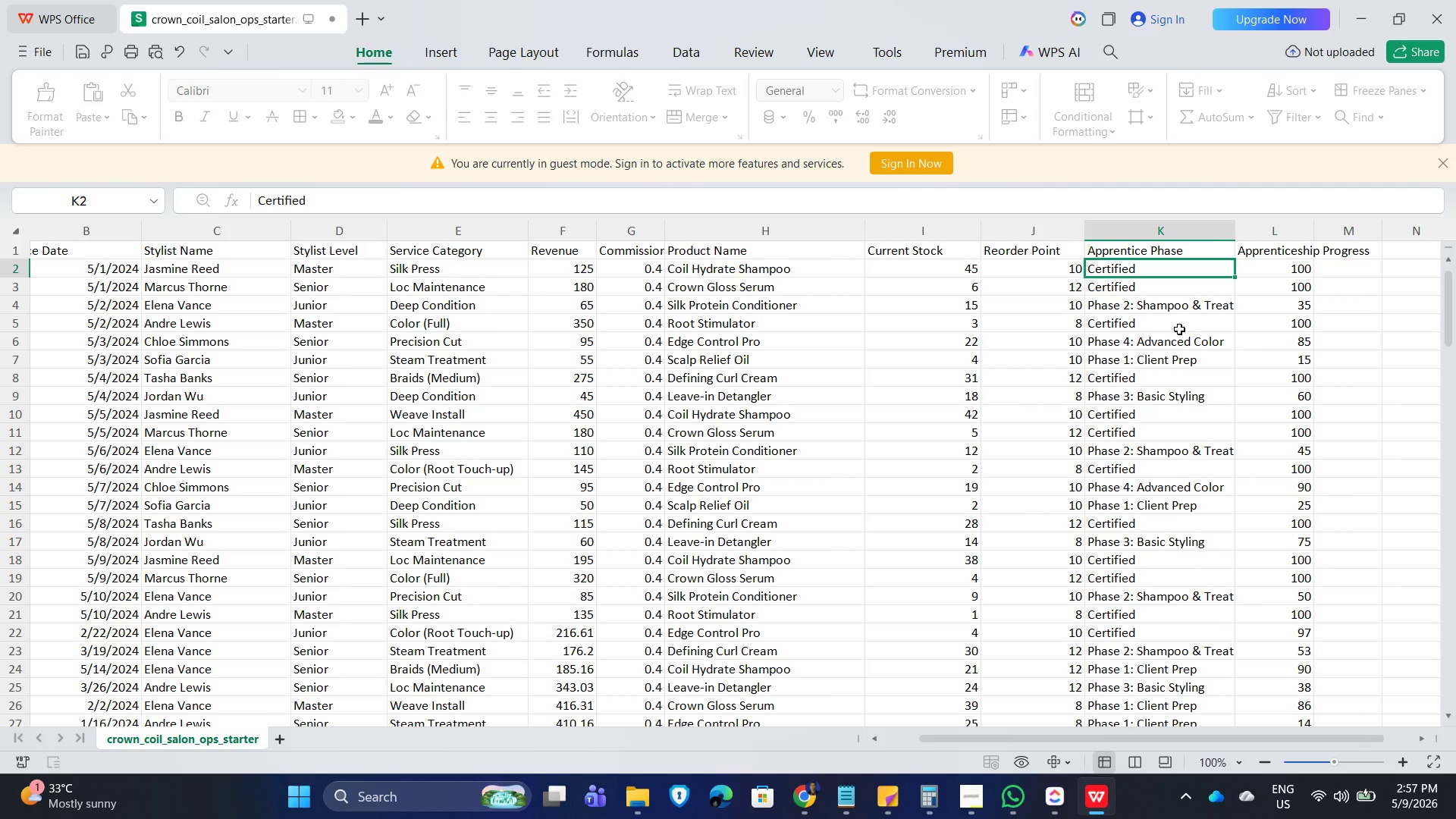 
scroll: coordinate [1166, 519], scroll_direction: down, amount: 17.0
 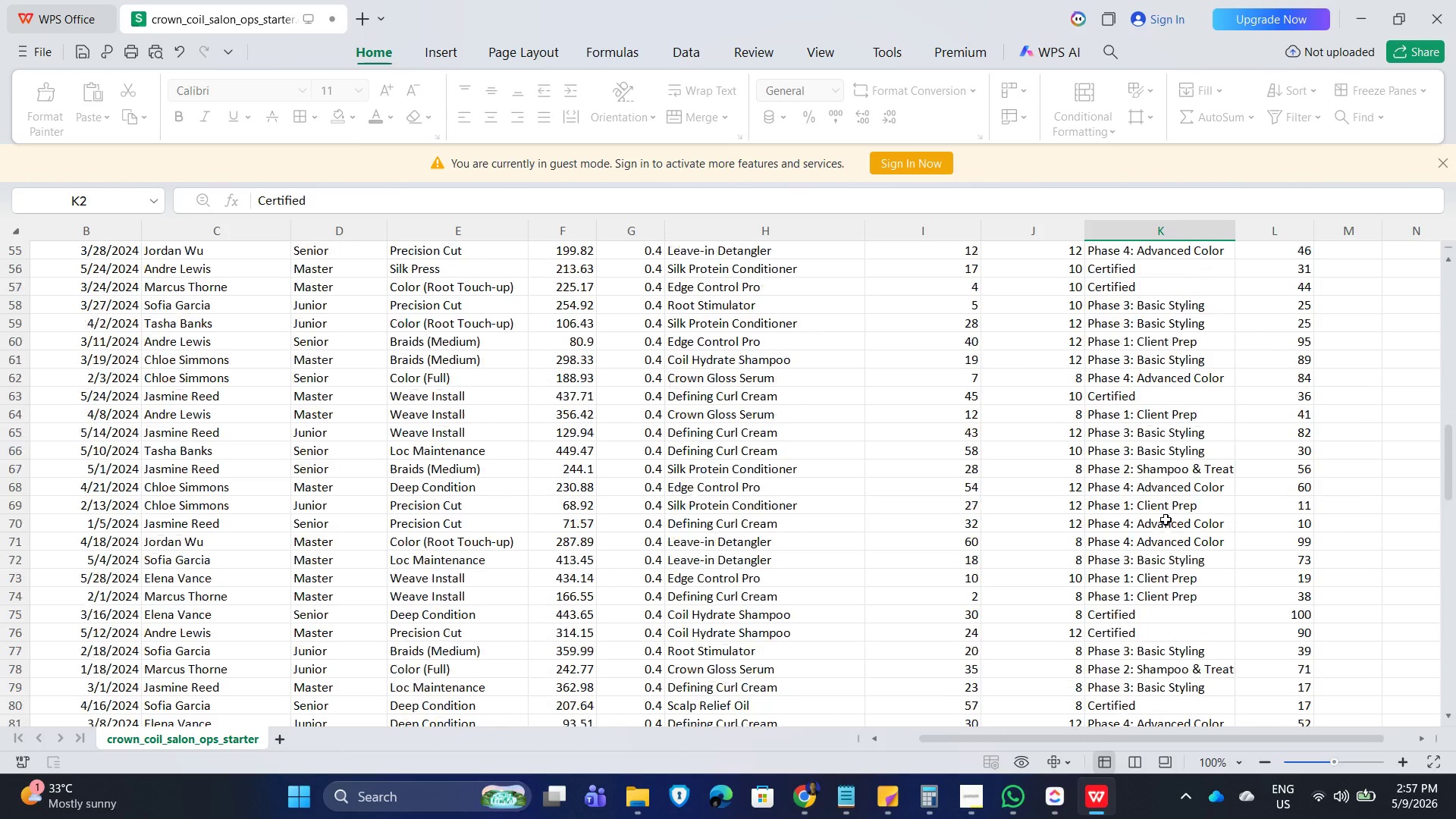 
scroll: coordinate [1172, 514], scroll_direction: up, amount: 27.0
 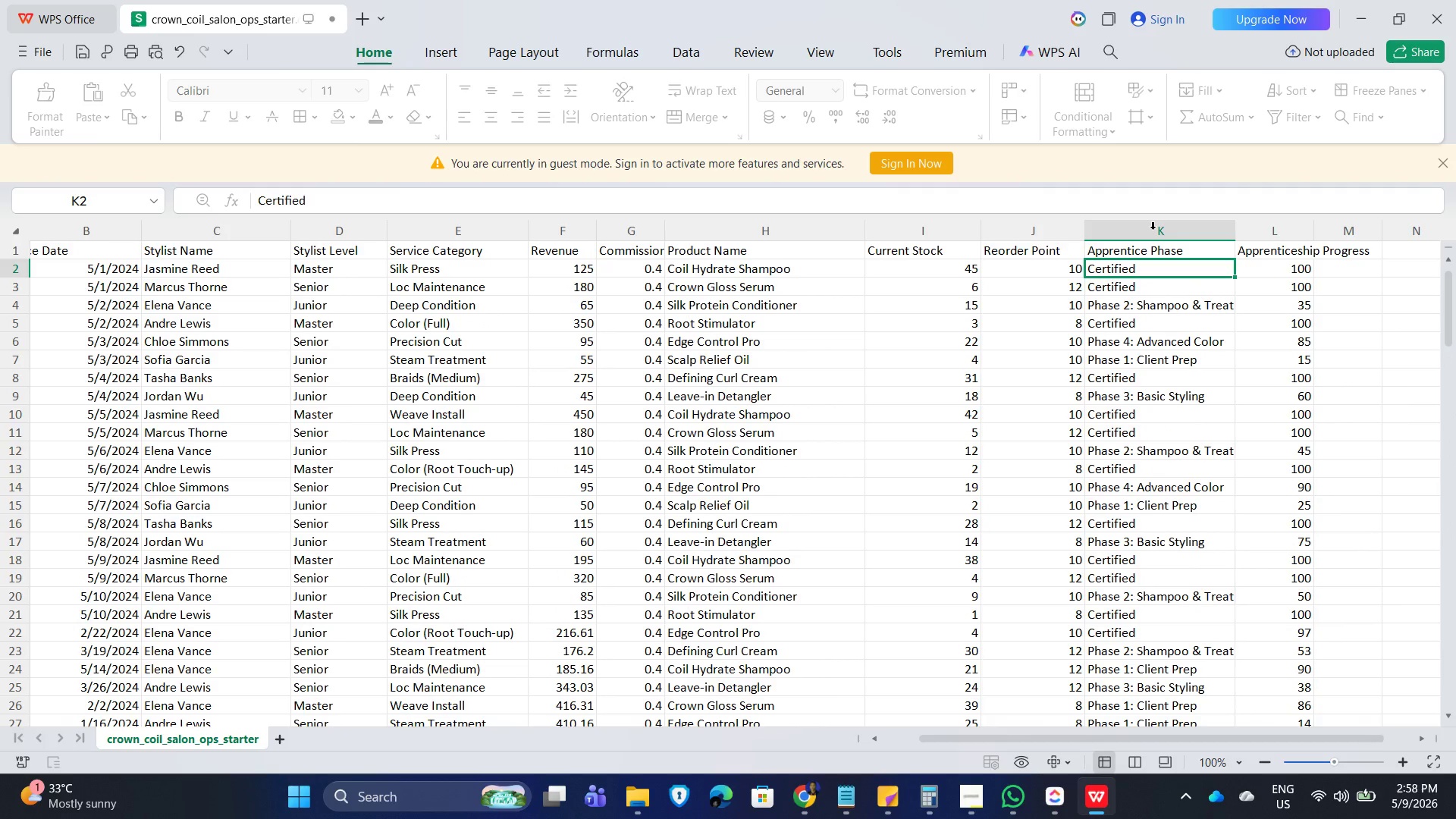 
left_click([1153, 230])
 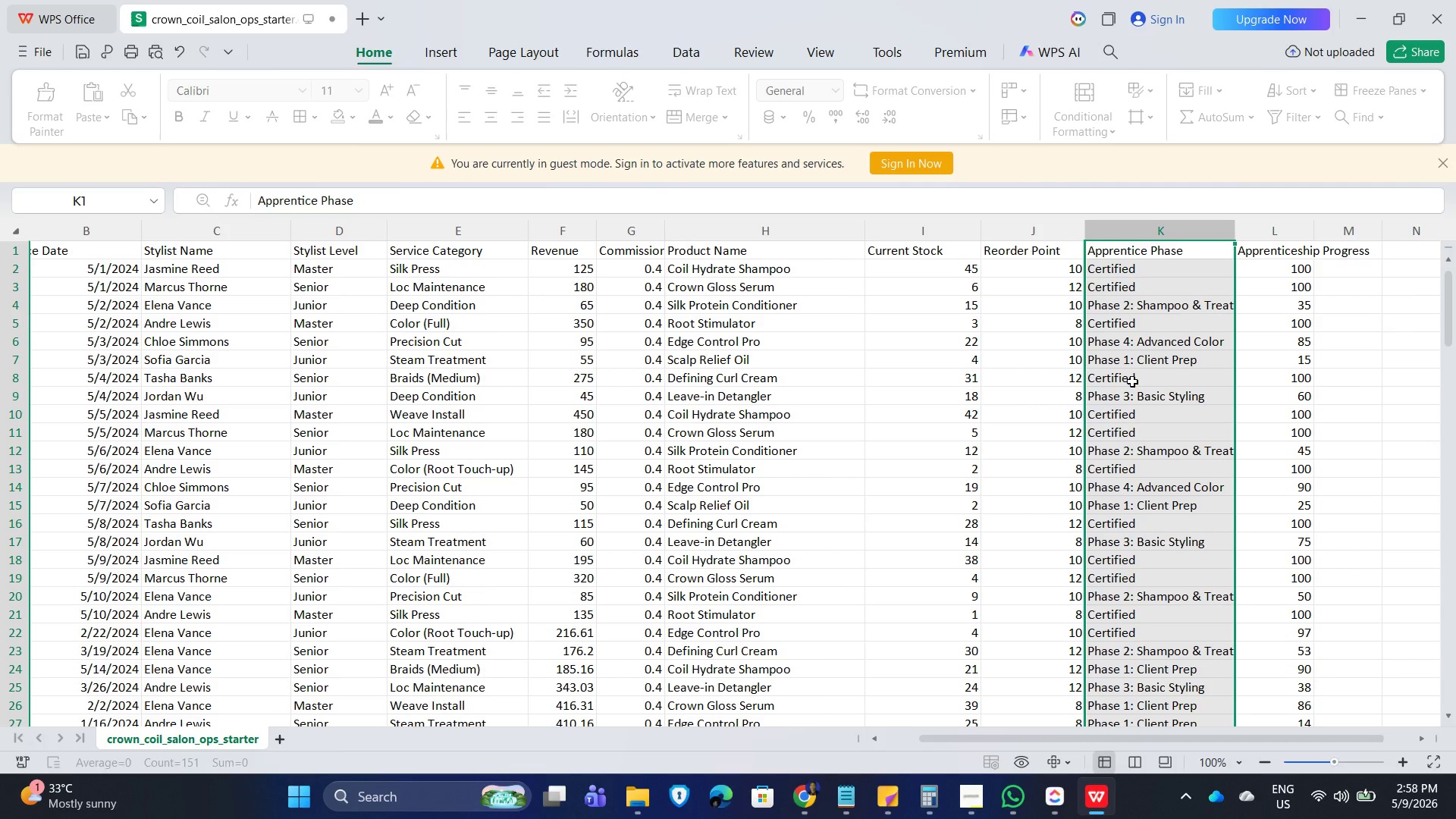 
wait(30.5)
 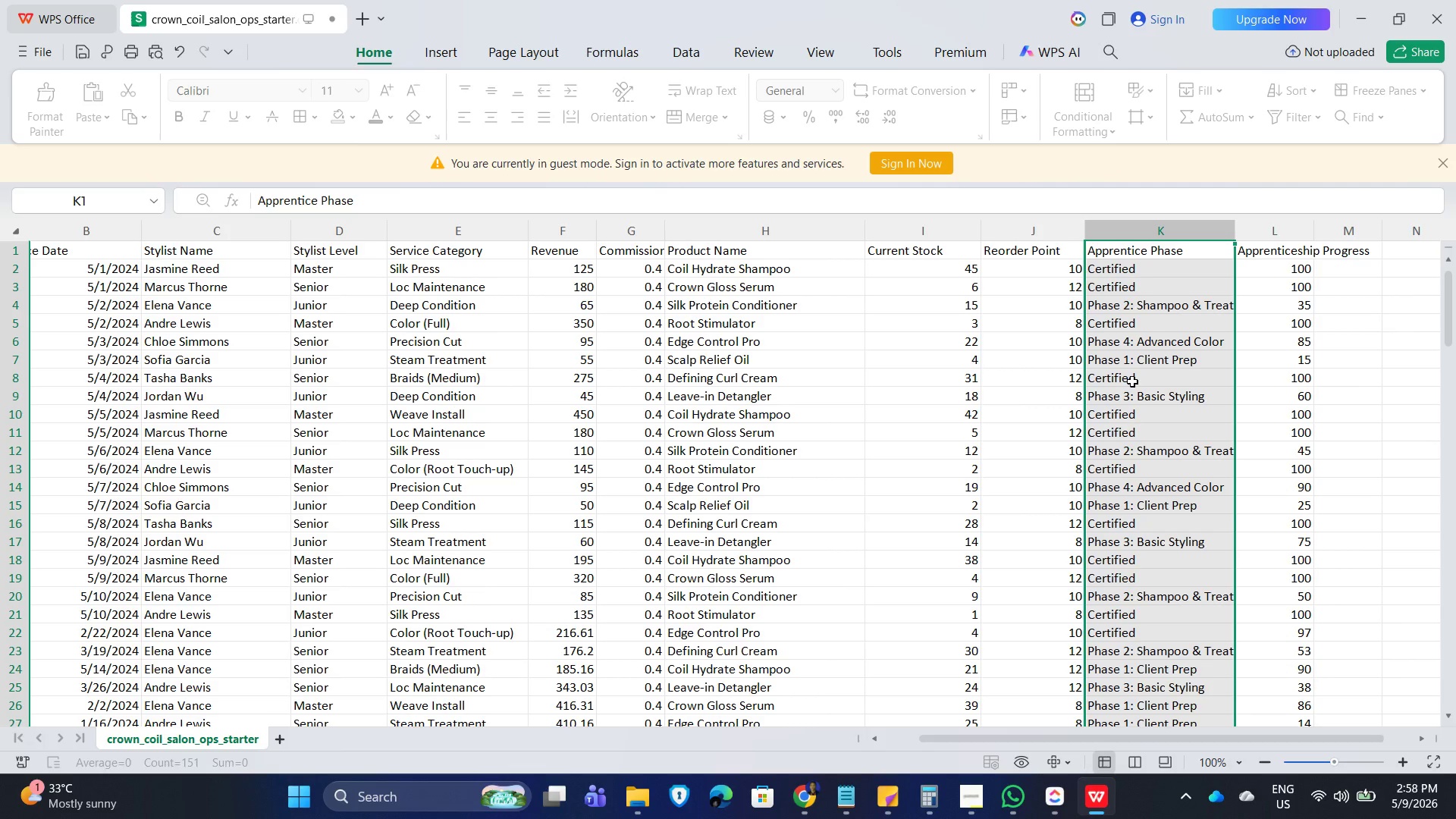 
left_click([758, 213])